 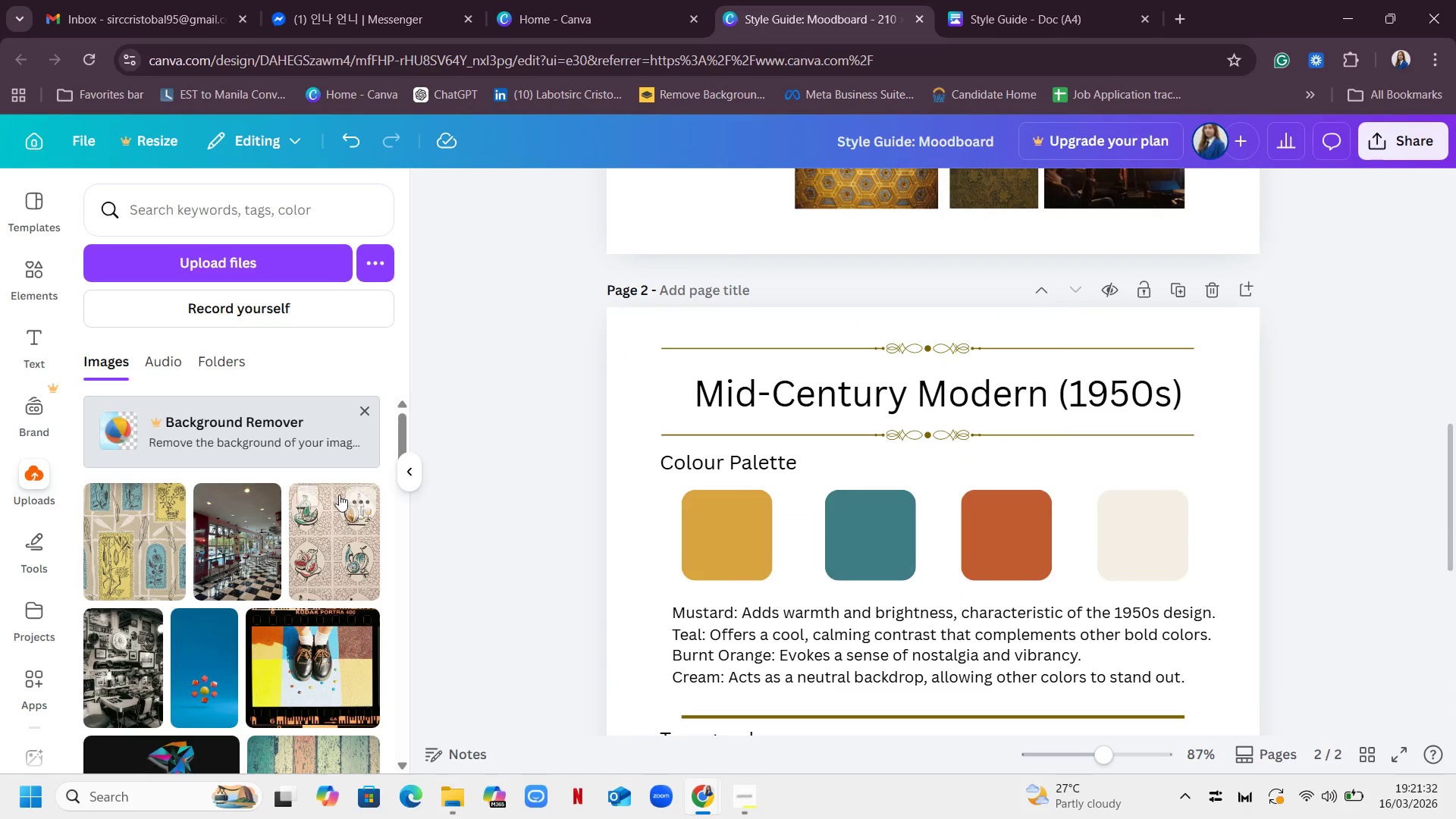 
scroll: coordinate [384, 529], scroll_direction: down, amount: 4.0
 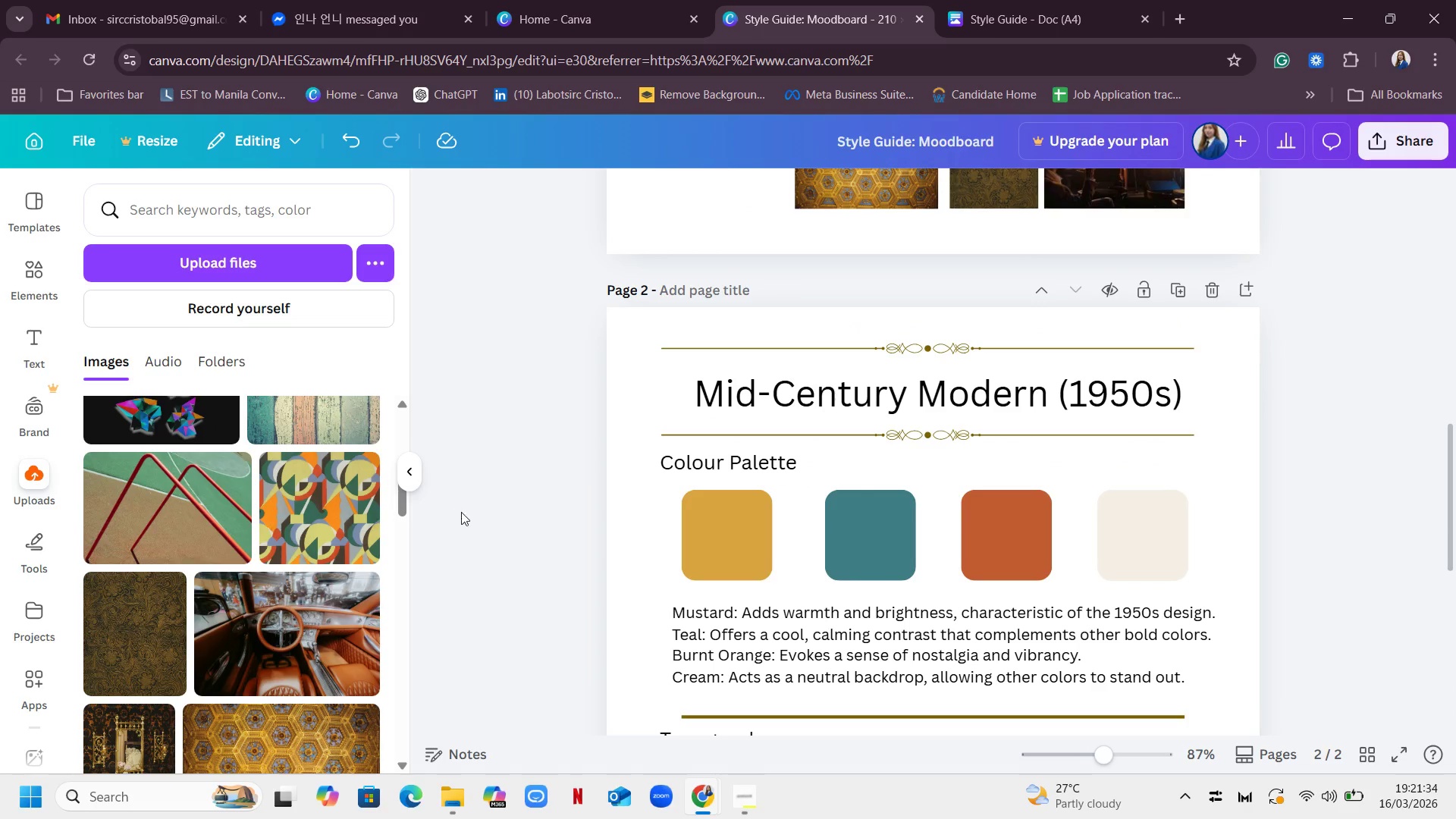 
scroll: coordinate [463, 512], scroll_direction: up, amount: 3.0
 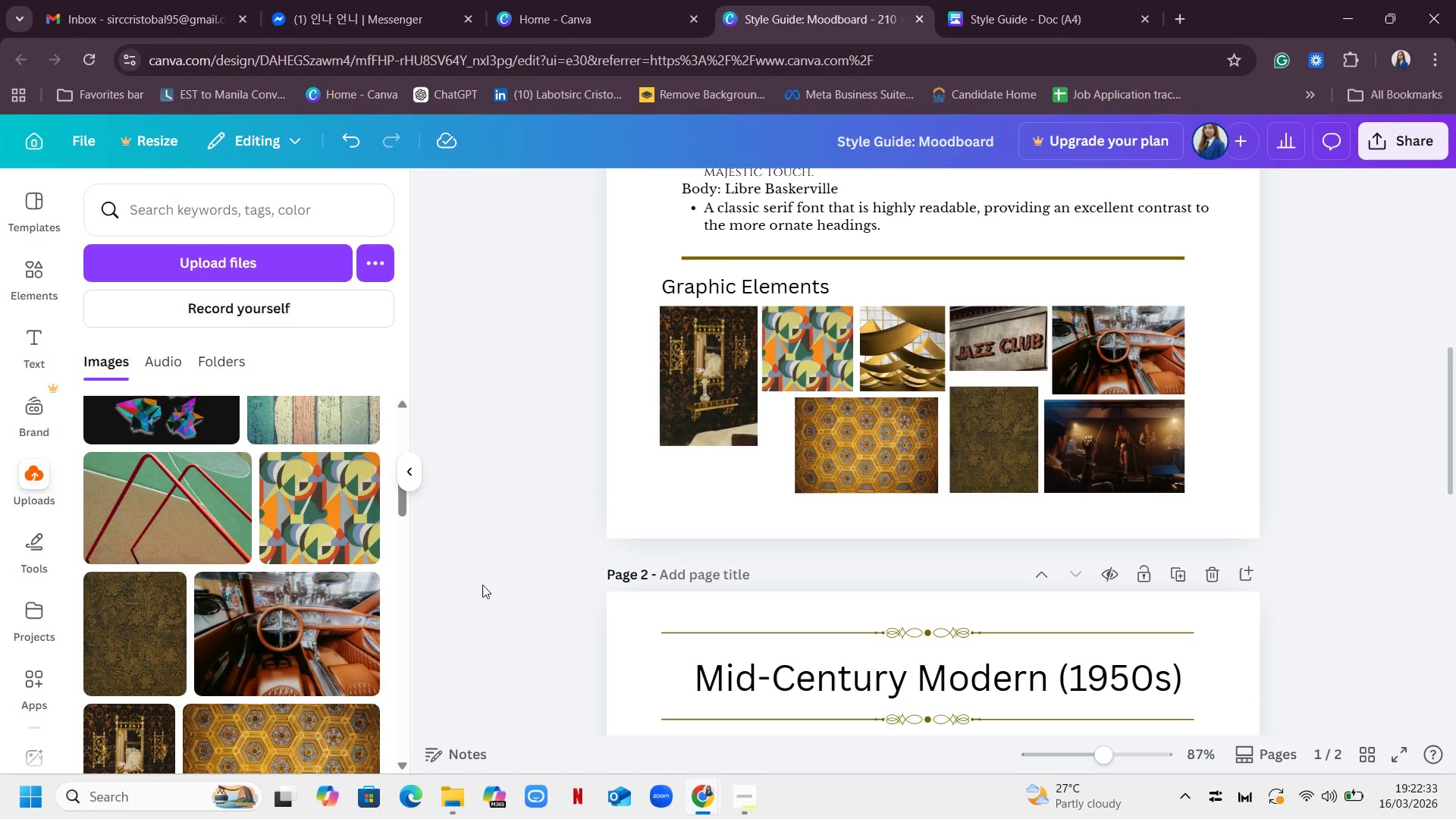 
wait(63.39)
 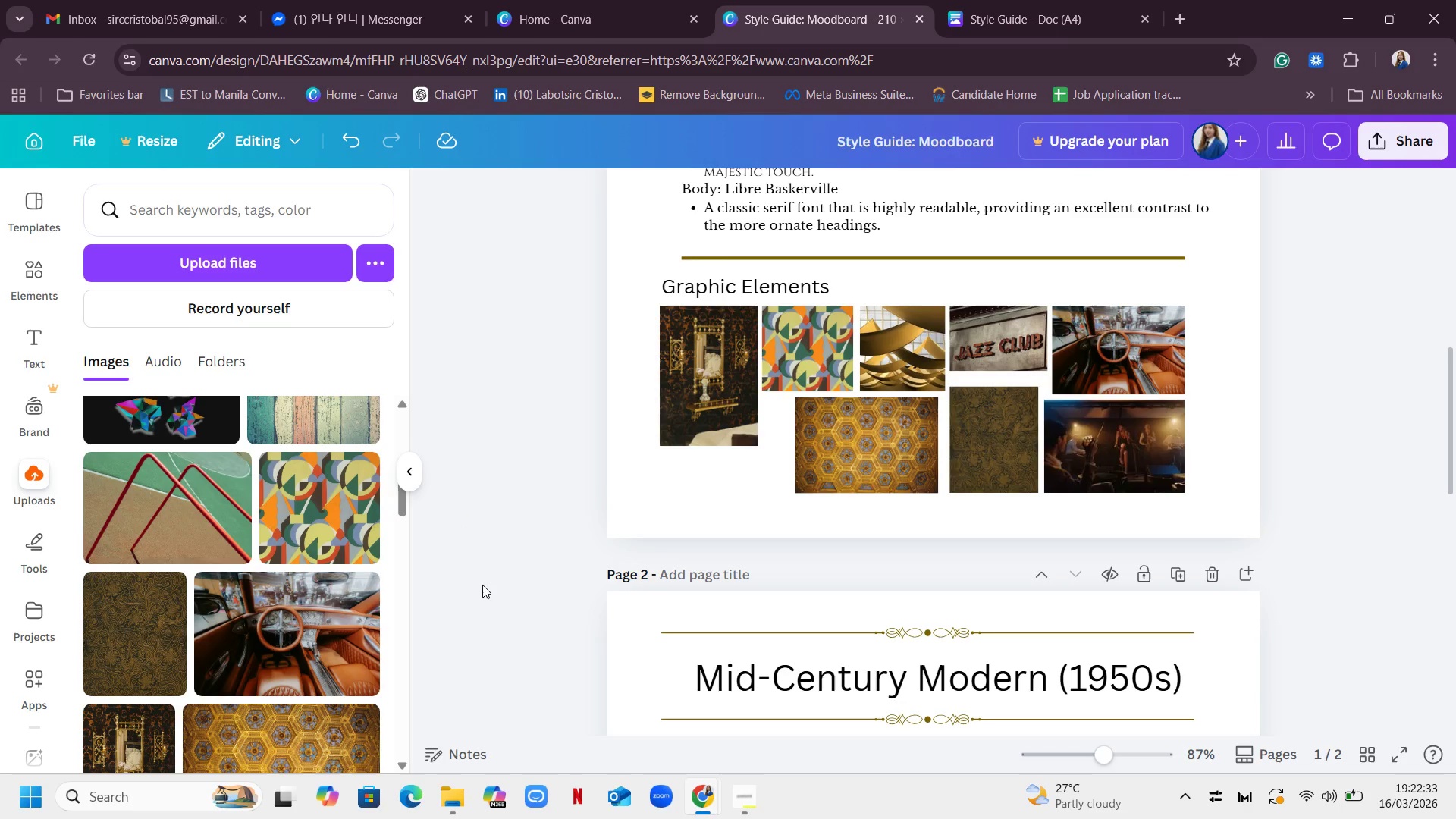 
scroll: coordinate [1350, 370], scroll_direction: down, amount: 11.0
 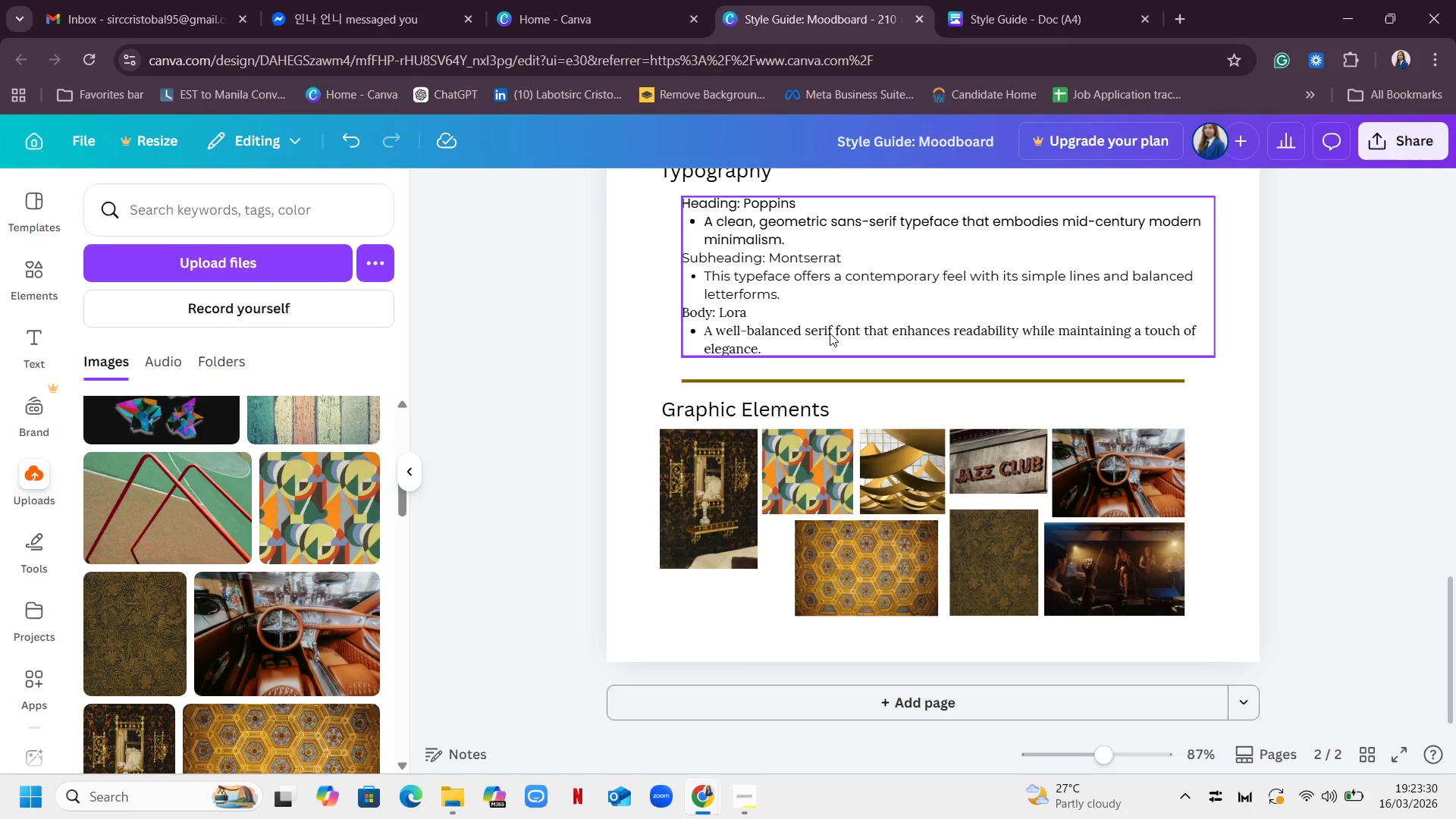 
wait(55.56)
 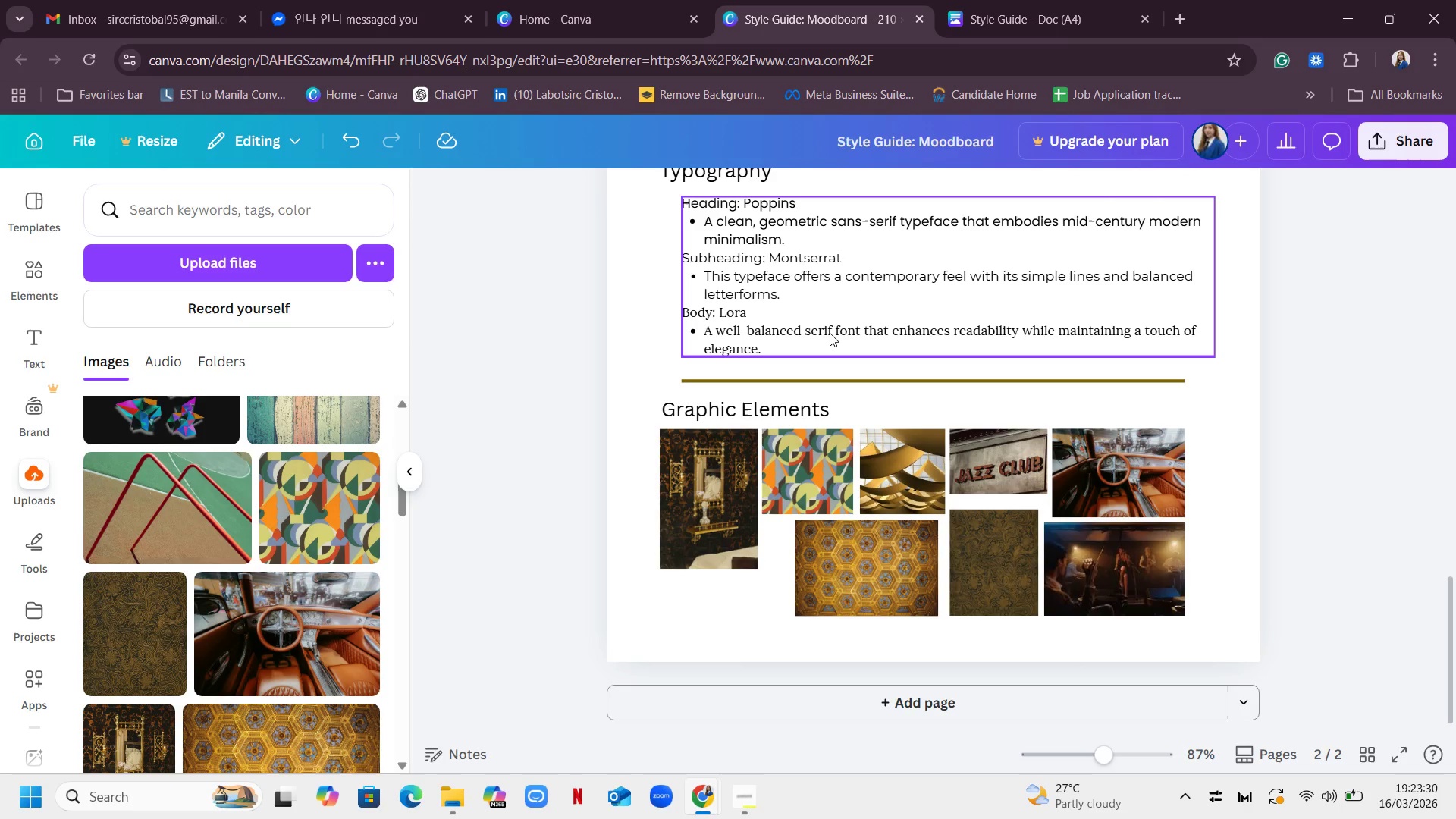 
scroll: coordinate [1015, 406], scroll_direction: up, amount: 2.0